 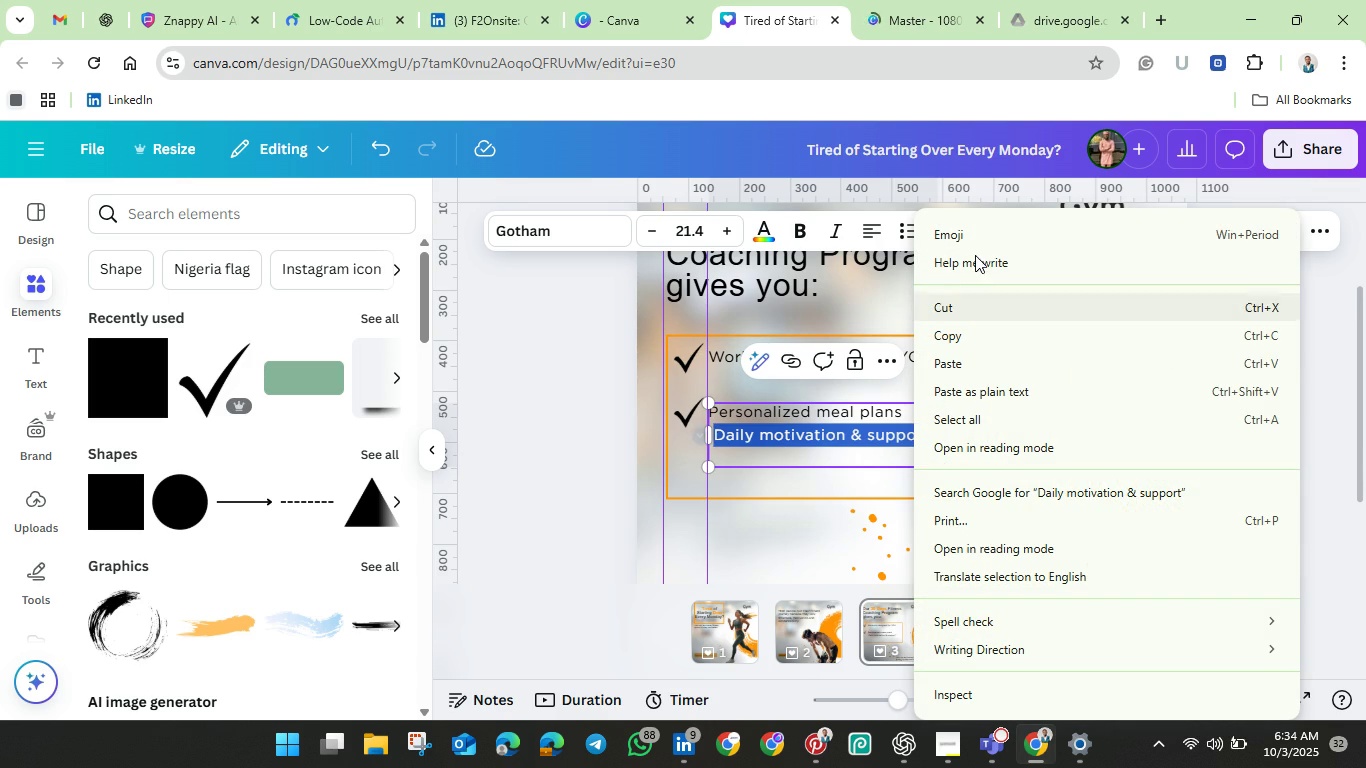 
left_click([962, 301])
 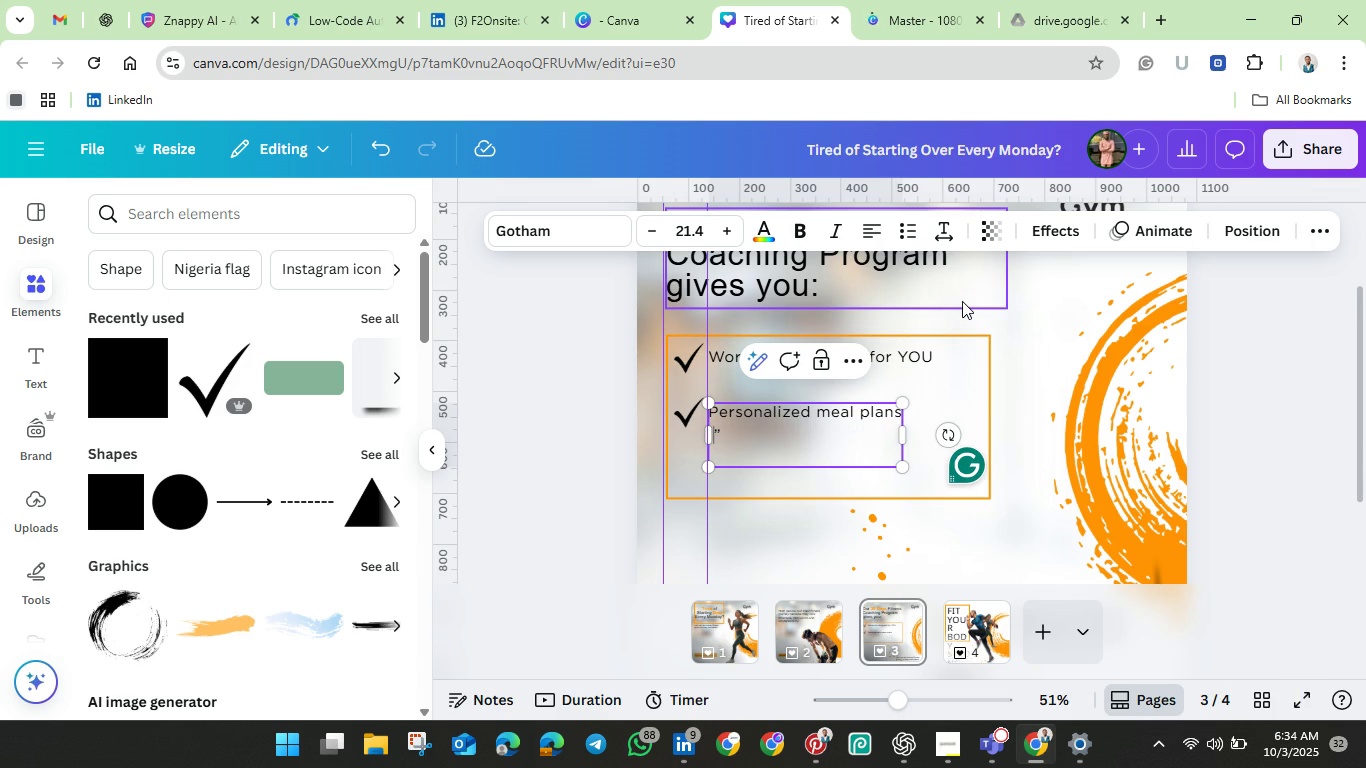 
key(ArrowRight)
 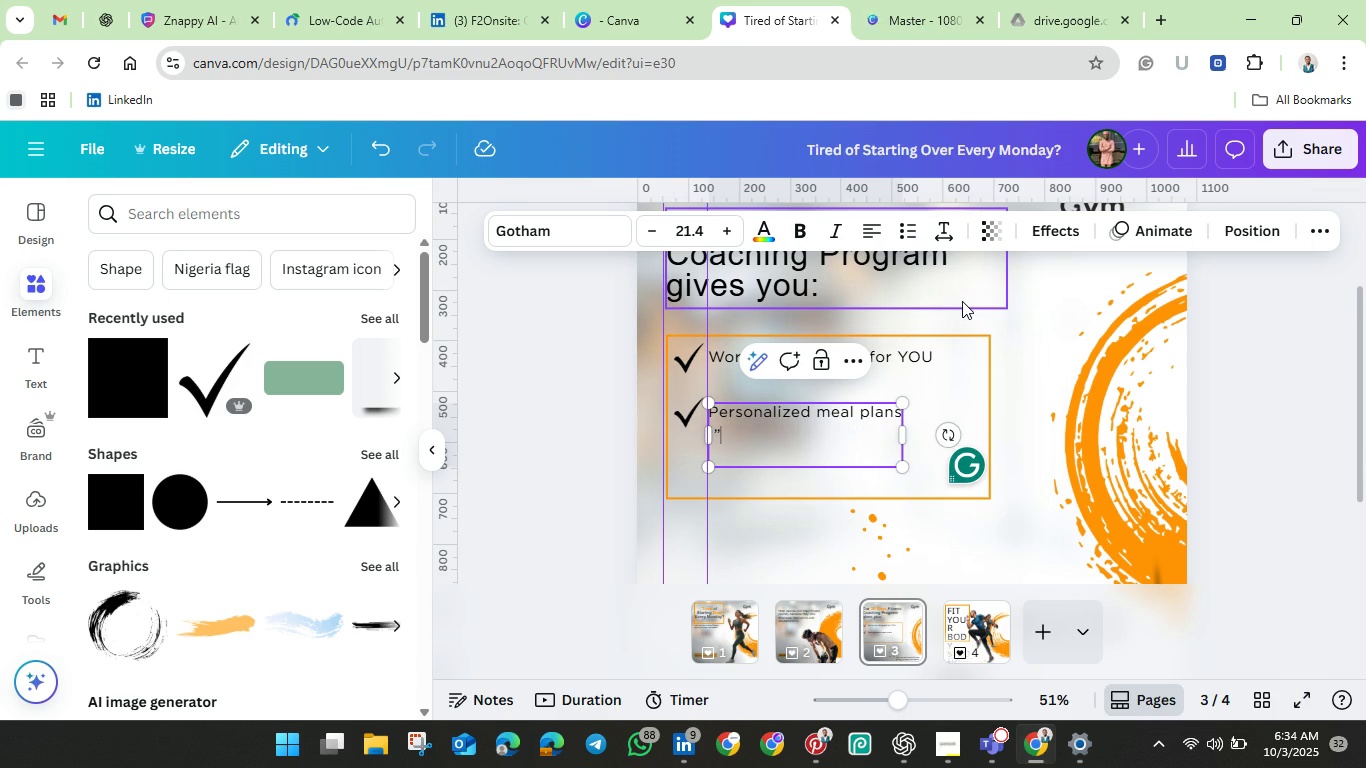 
key(Backspace)
 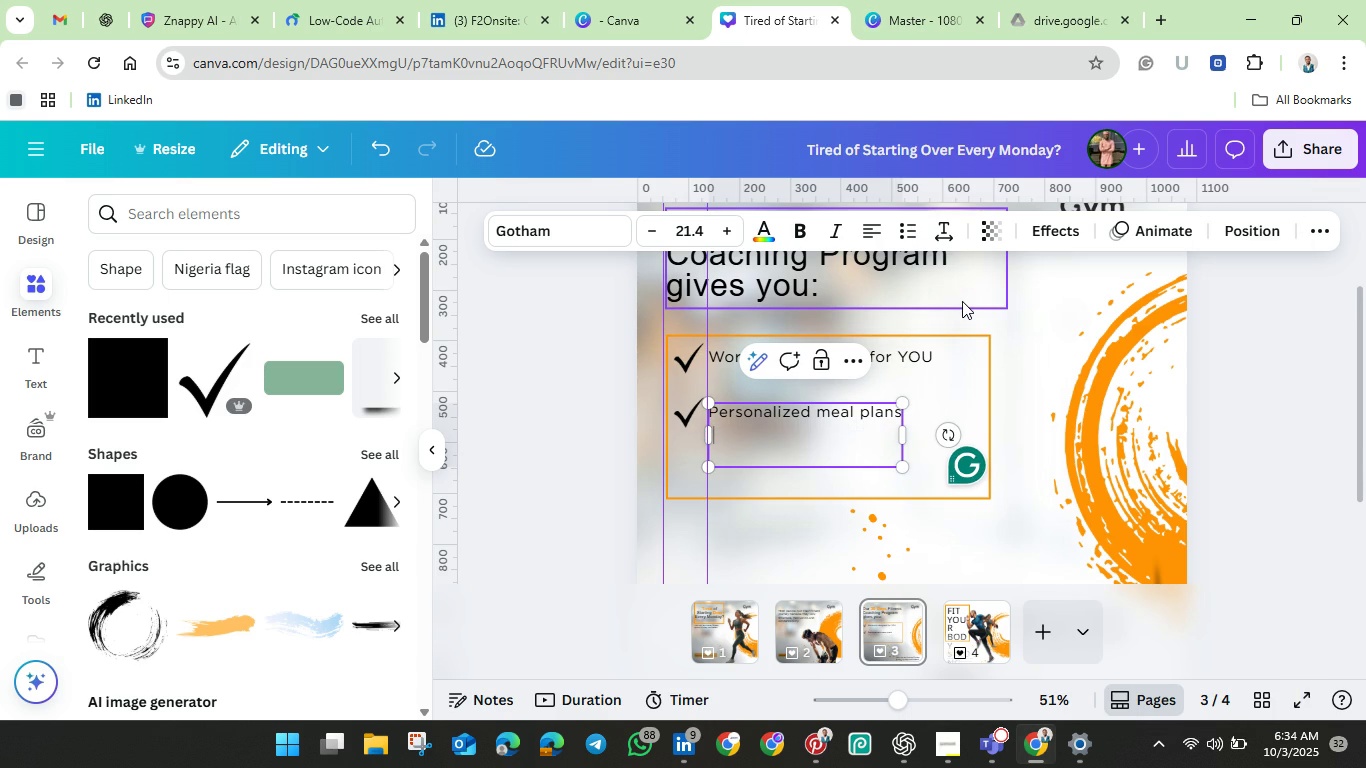 
key(Backspace)
 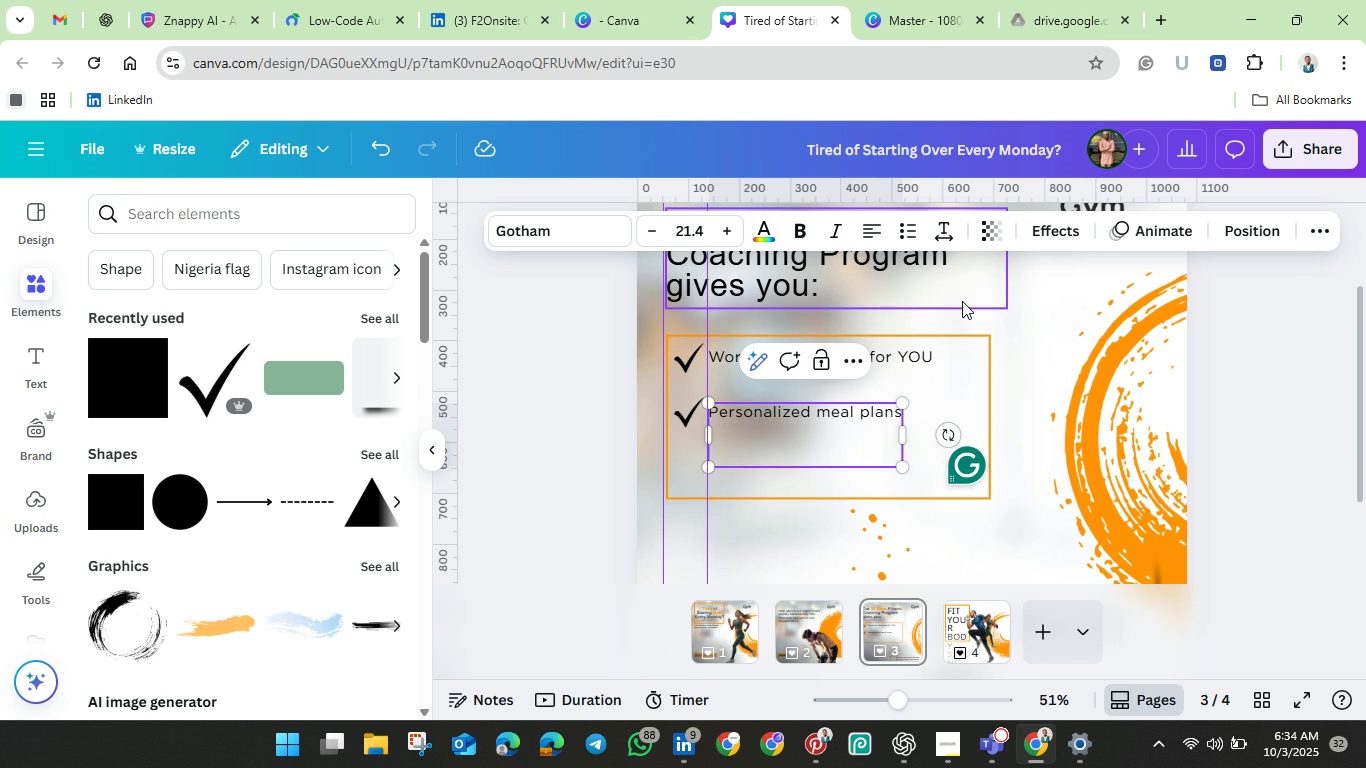 
key(Backspace)
 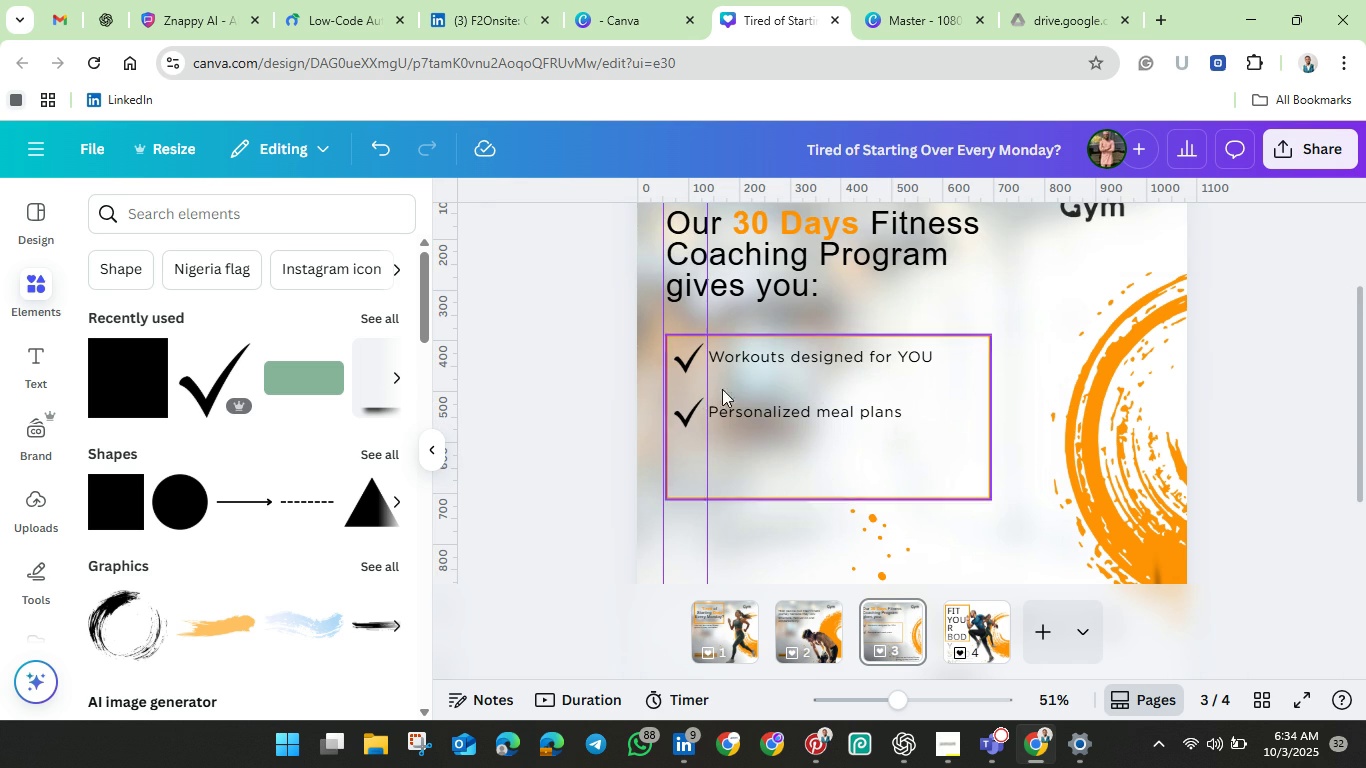 
left_click([686, 414])
 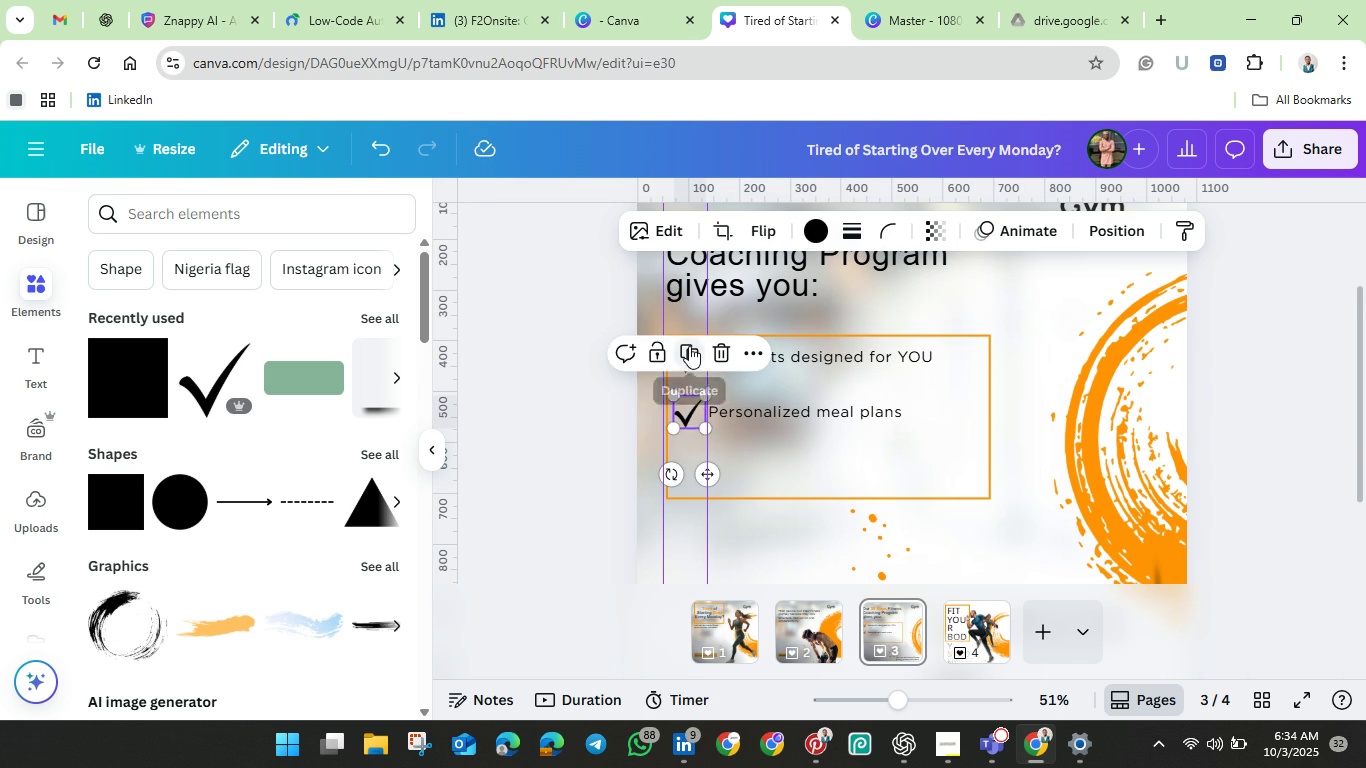 
left_click([689, 346])